 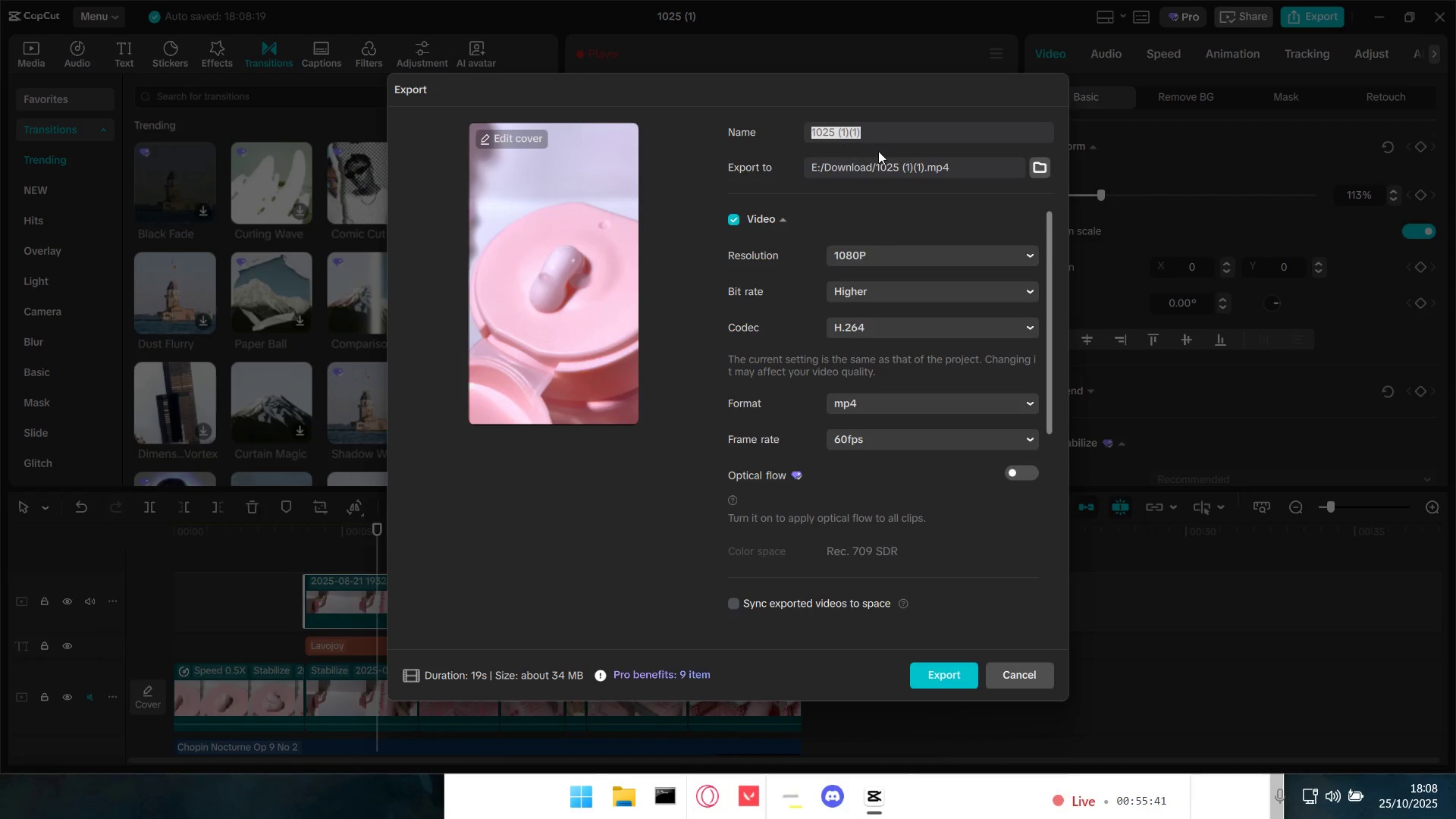 
type(Lavojoy Lotion)
 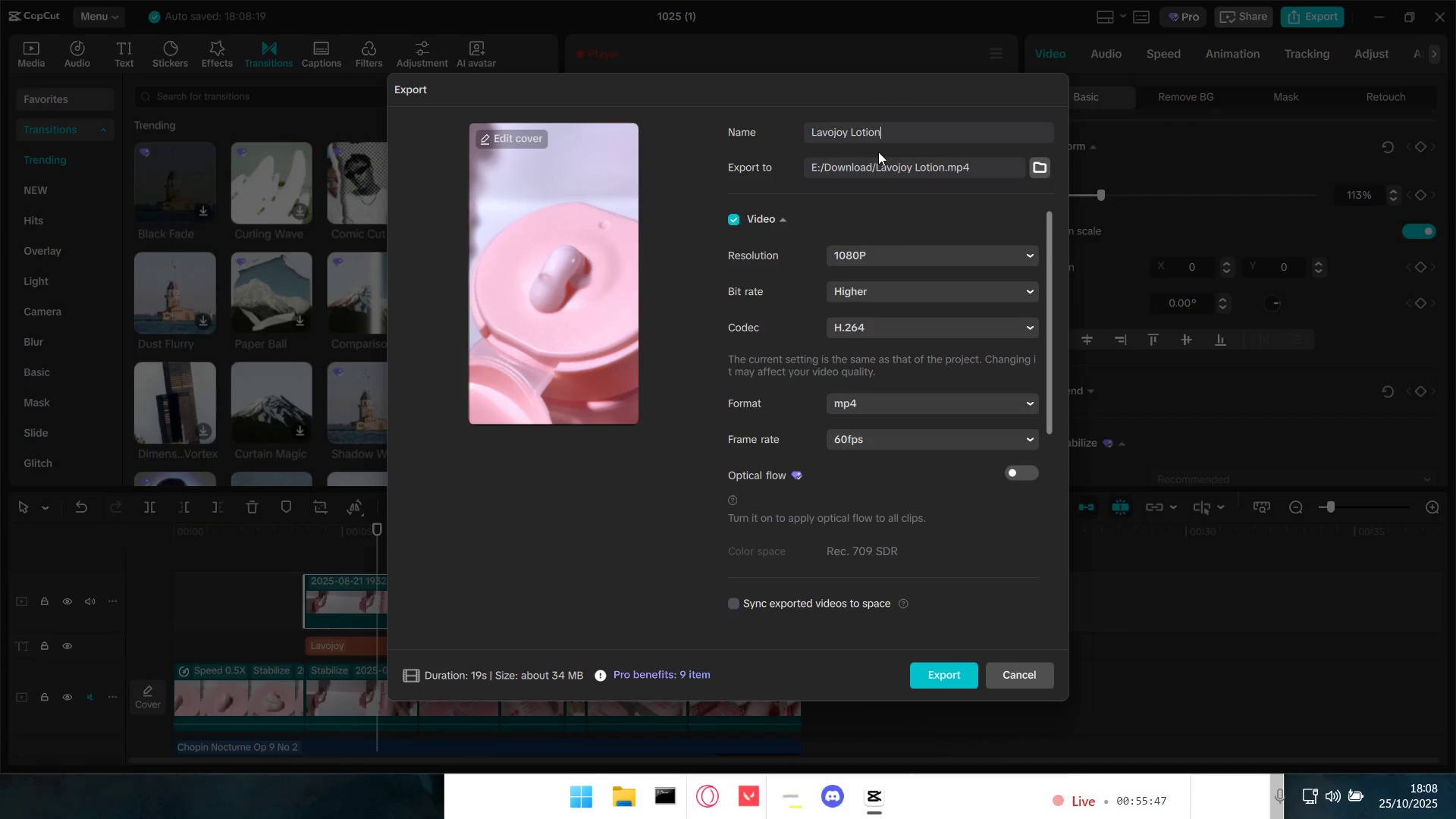 
wait(6.98)
 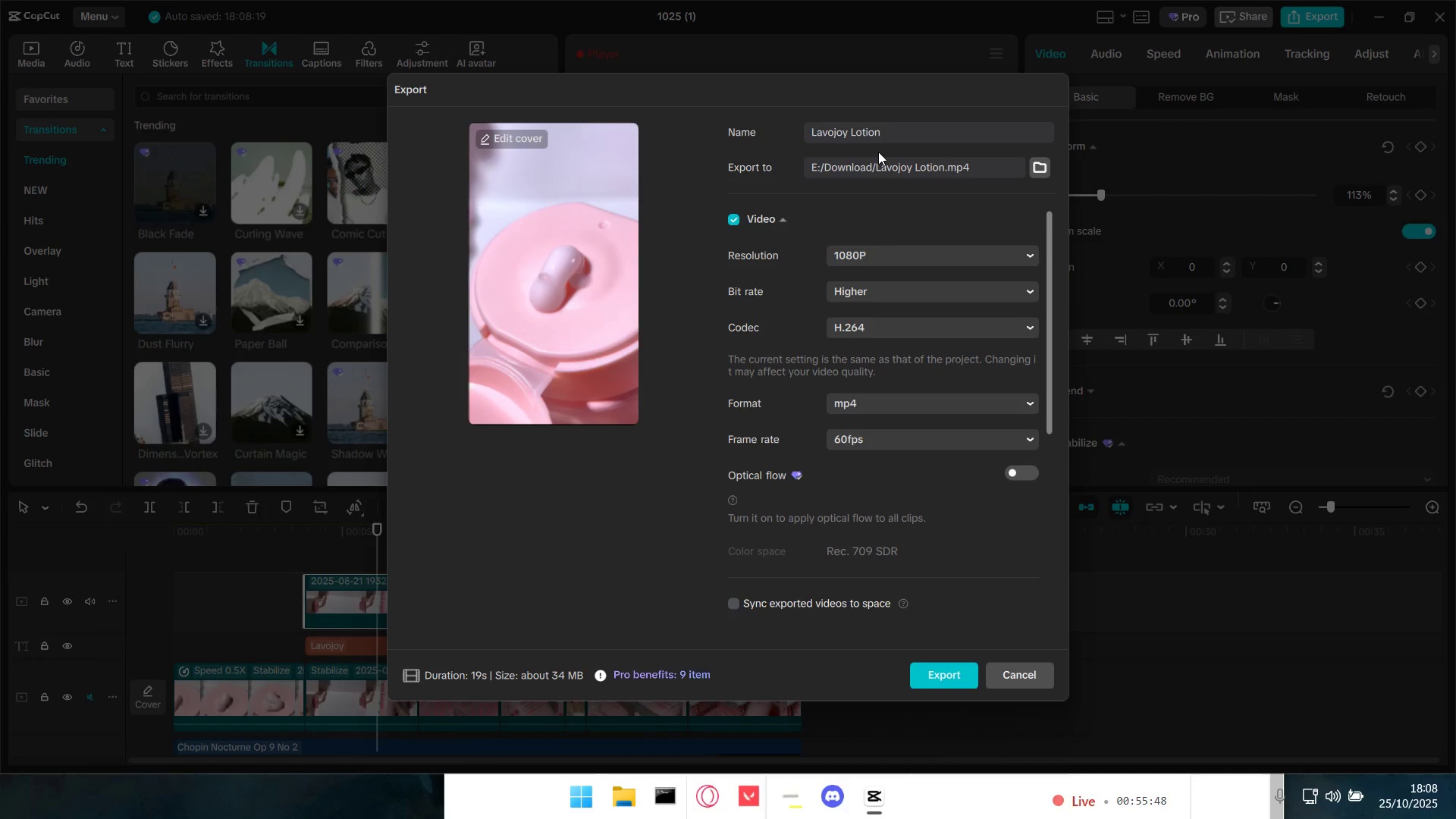 
key(Space)
 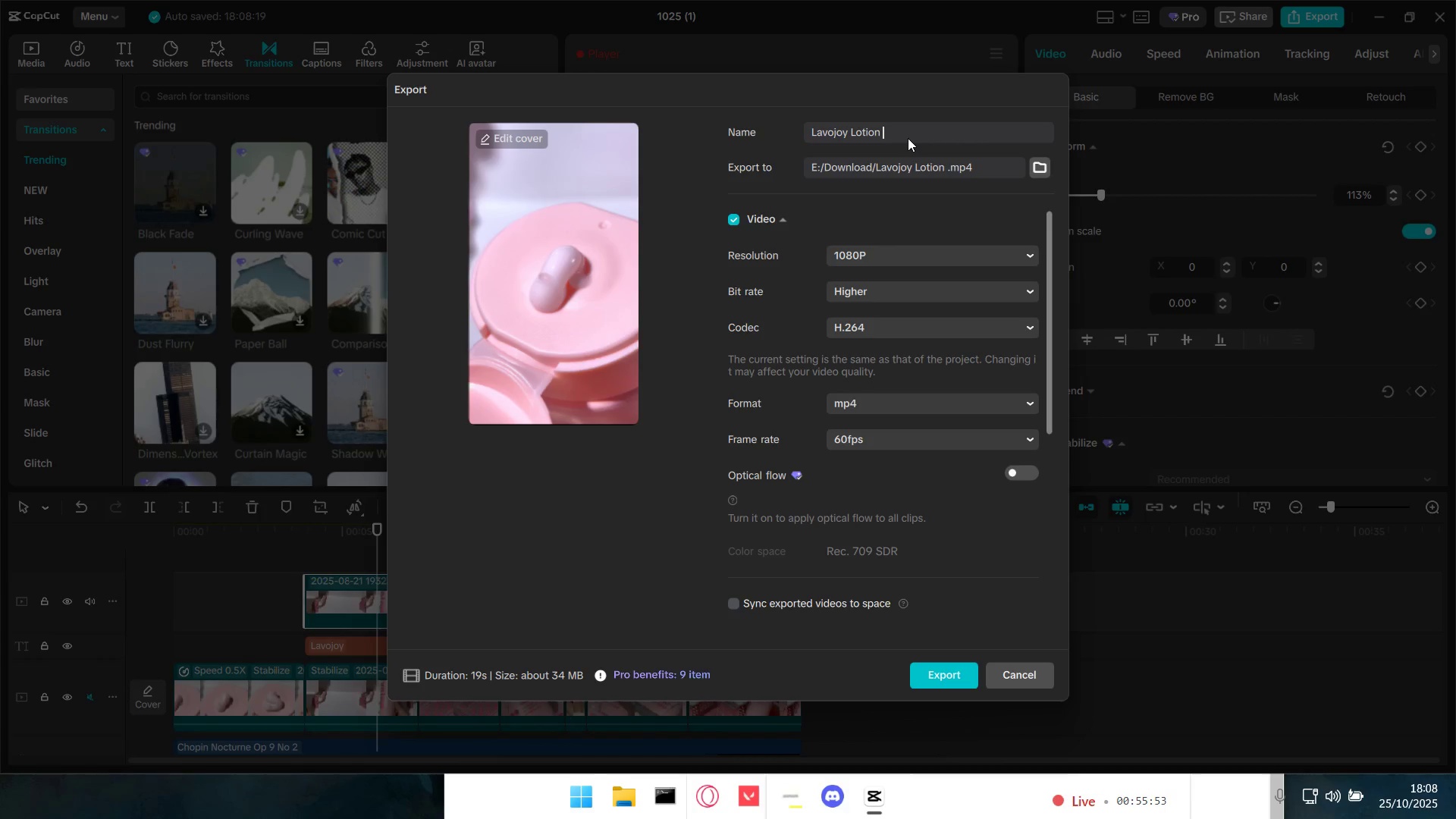 
key(2)
 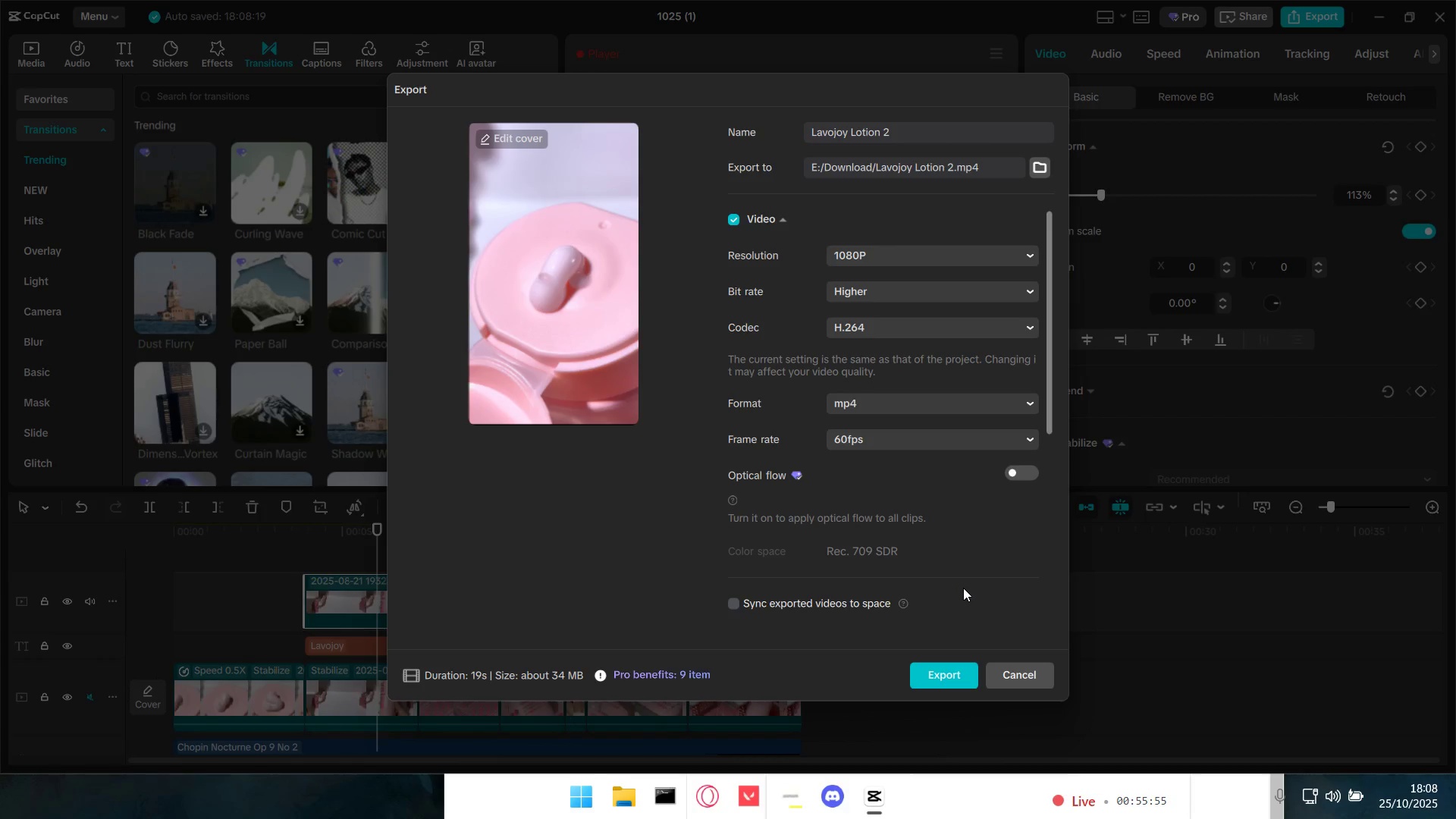 
scroll: coordinate [963, 592], scroll_direction: down, amount: 7.0
 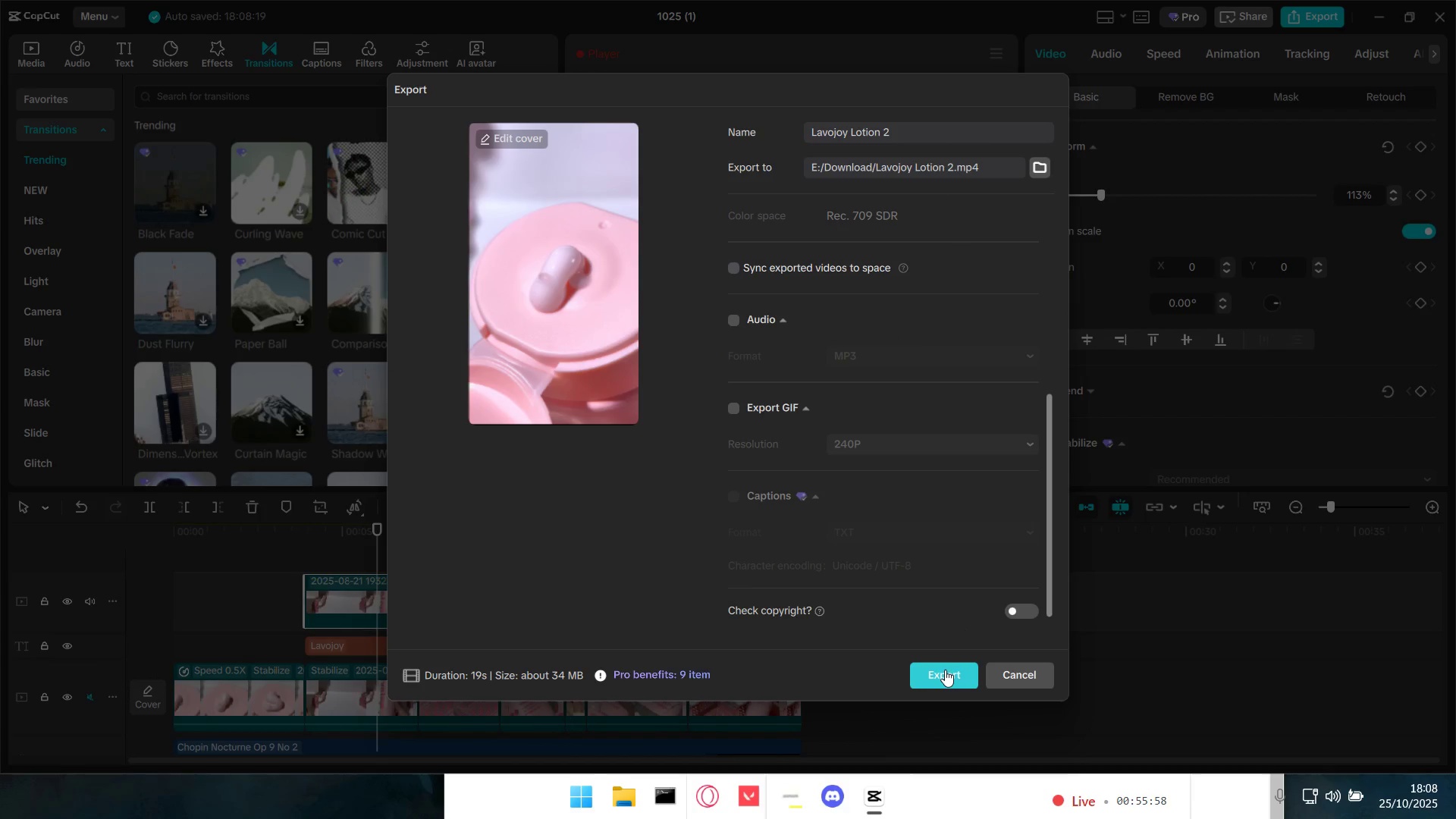 
left_click([945, 670])
 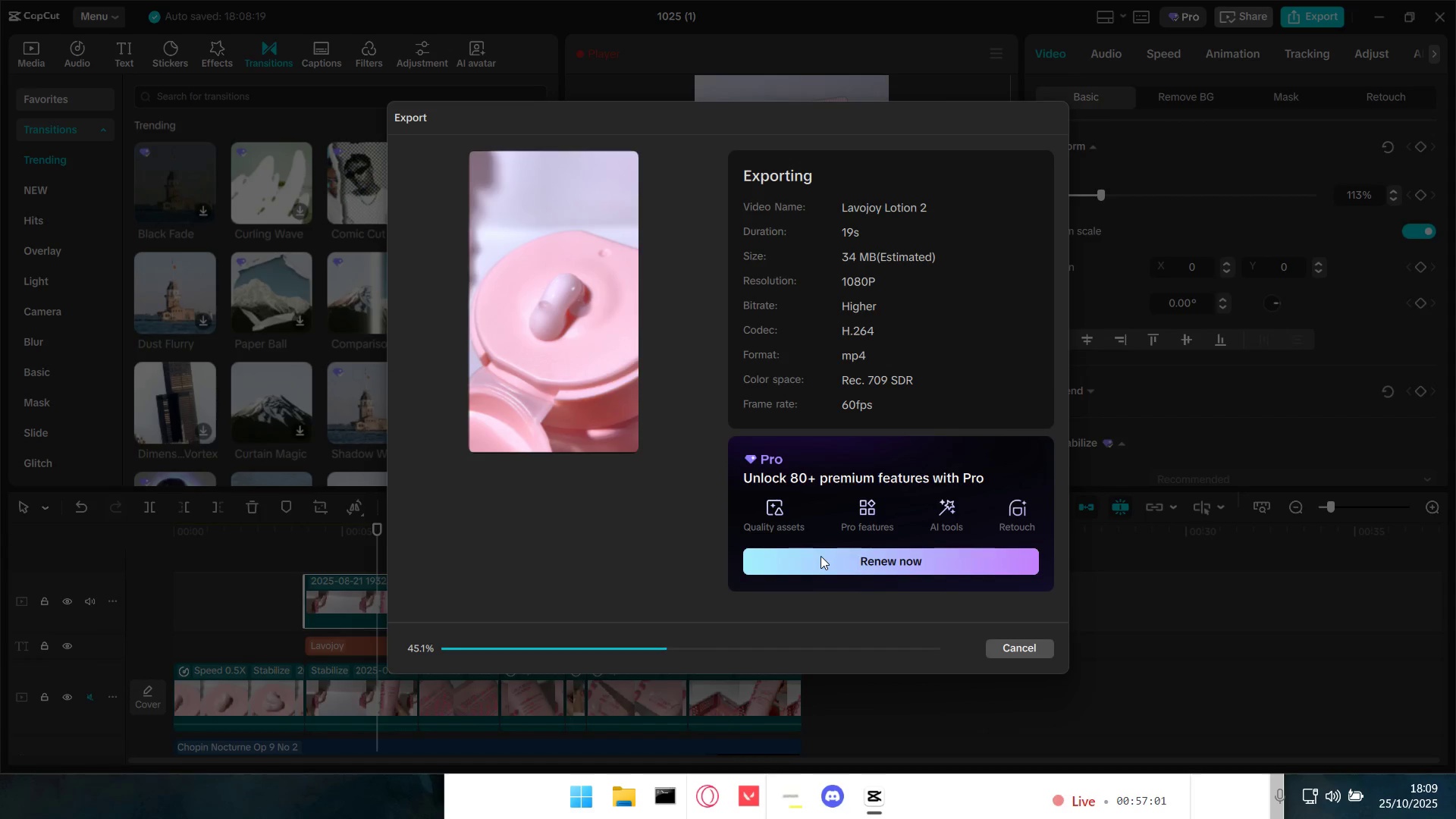 
wait(67.97)
 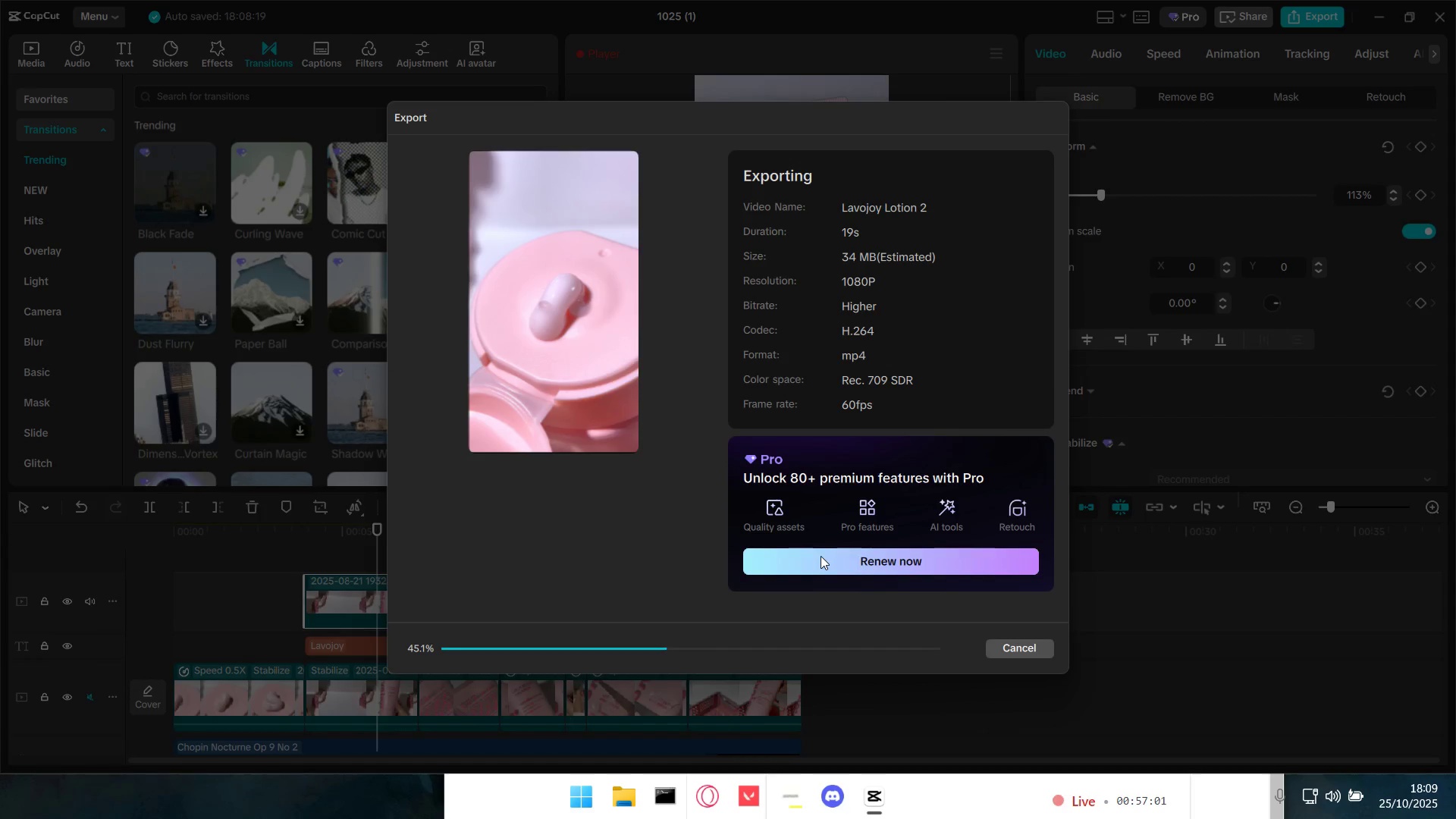 
left_click([601, 532])
 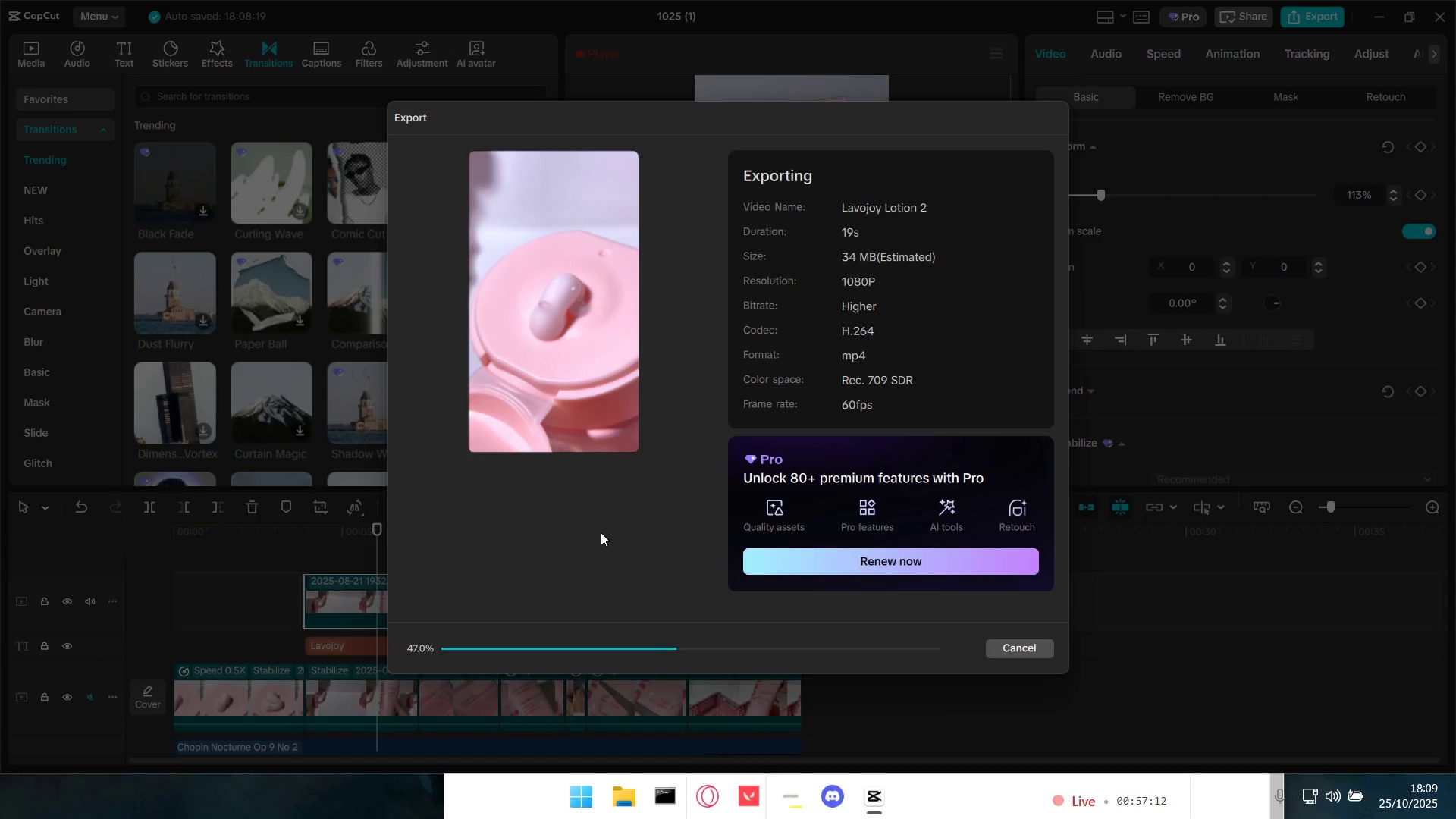 
wait(11.58)
 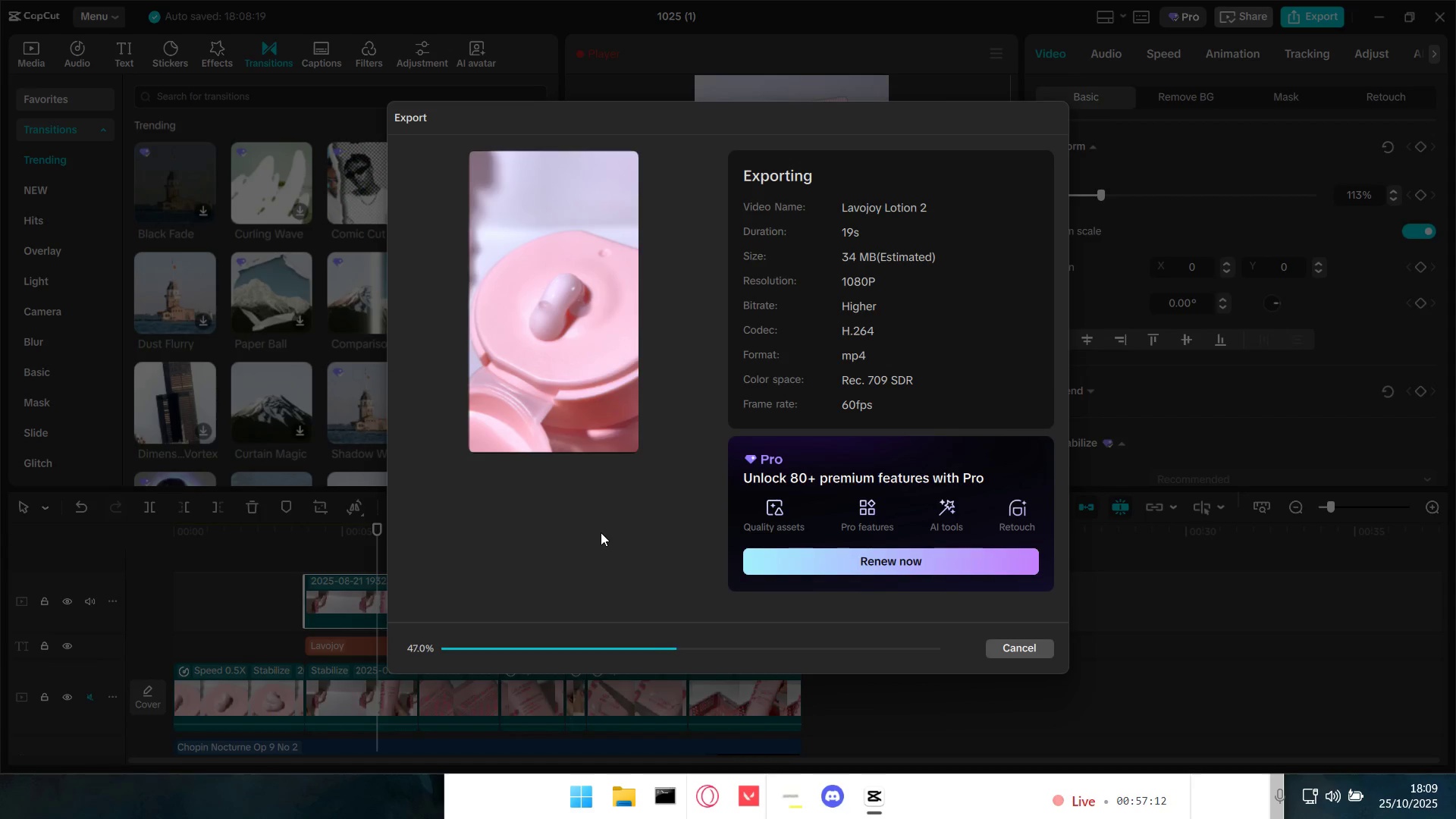 
left_click([708, 808])
 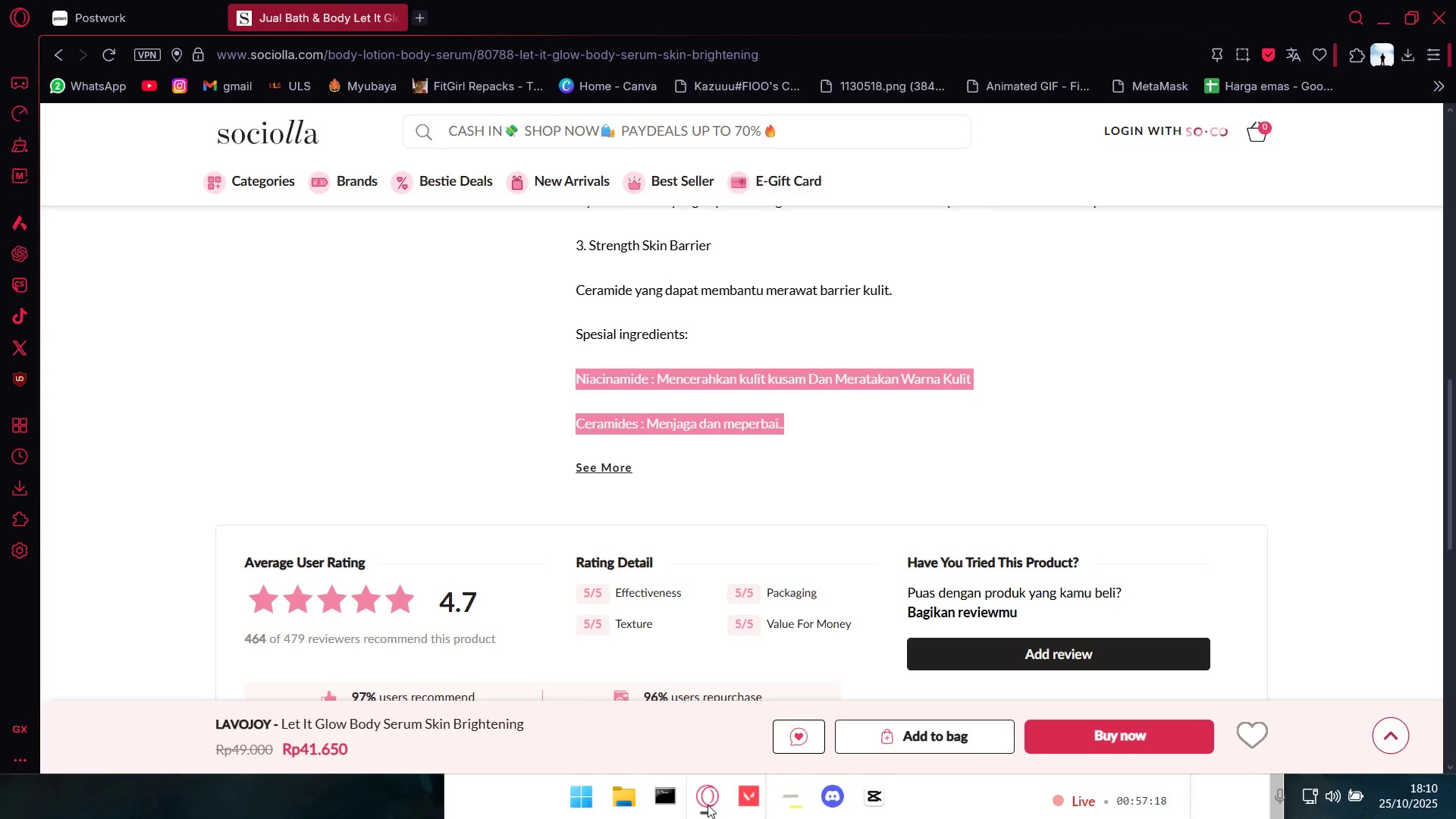 
scroll: coordinate [682, 573], scroll_direction: up, amount: 3.0
 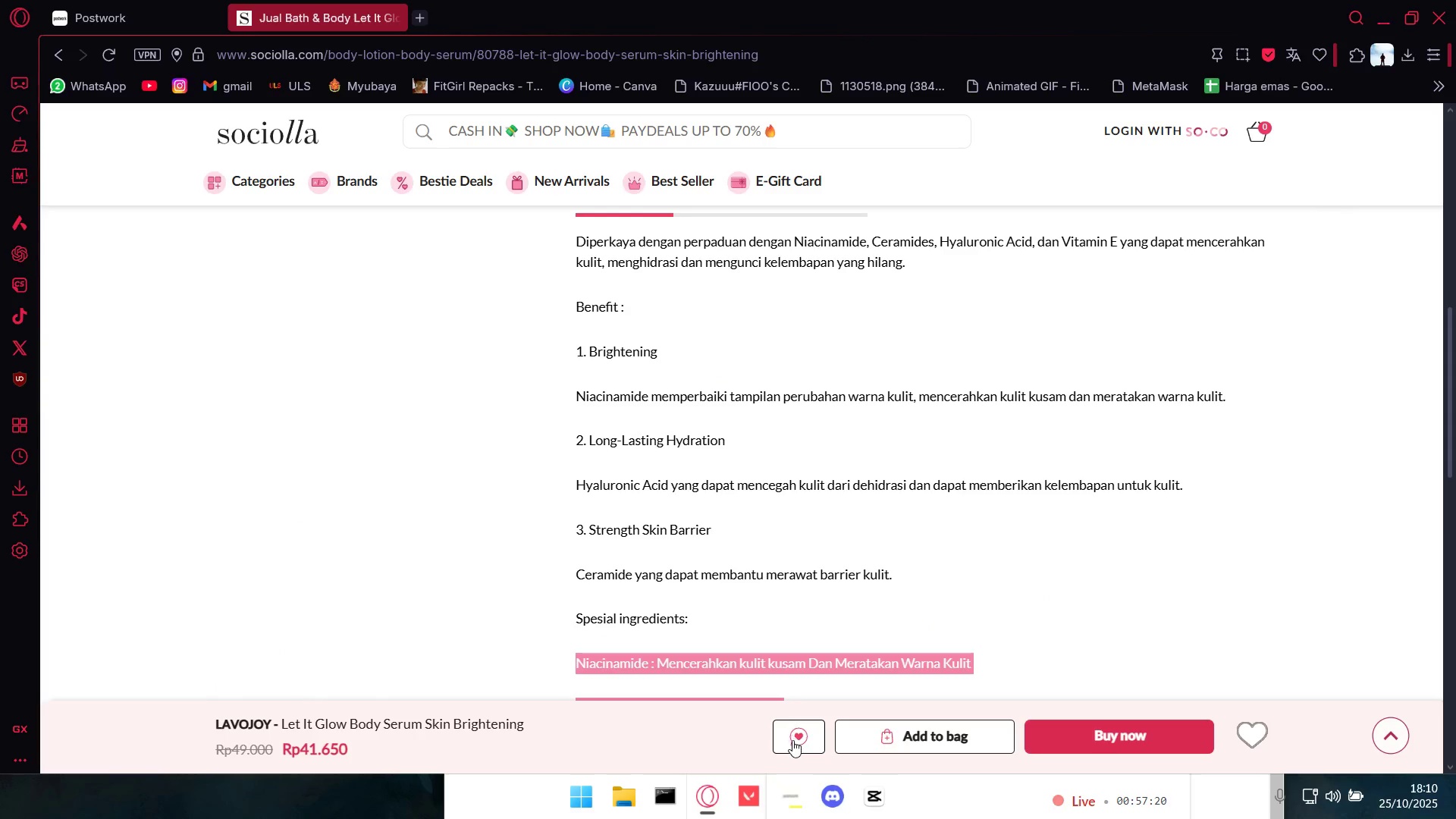 
left_click([787, 787])